 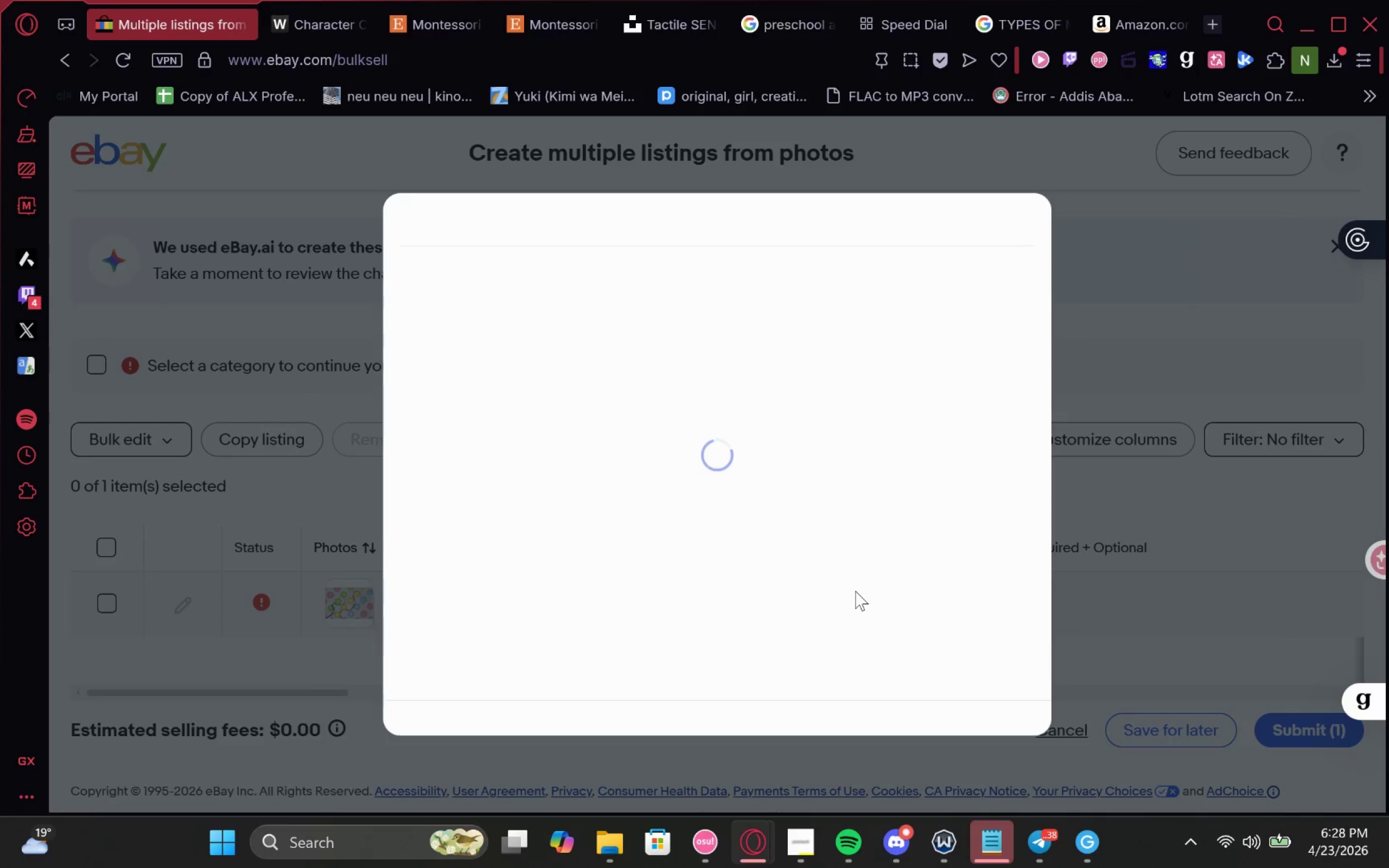 
left_click([715, 471])
 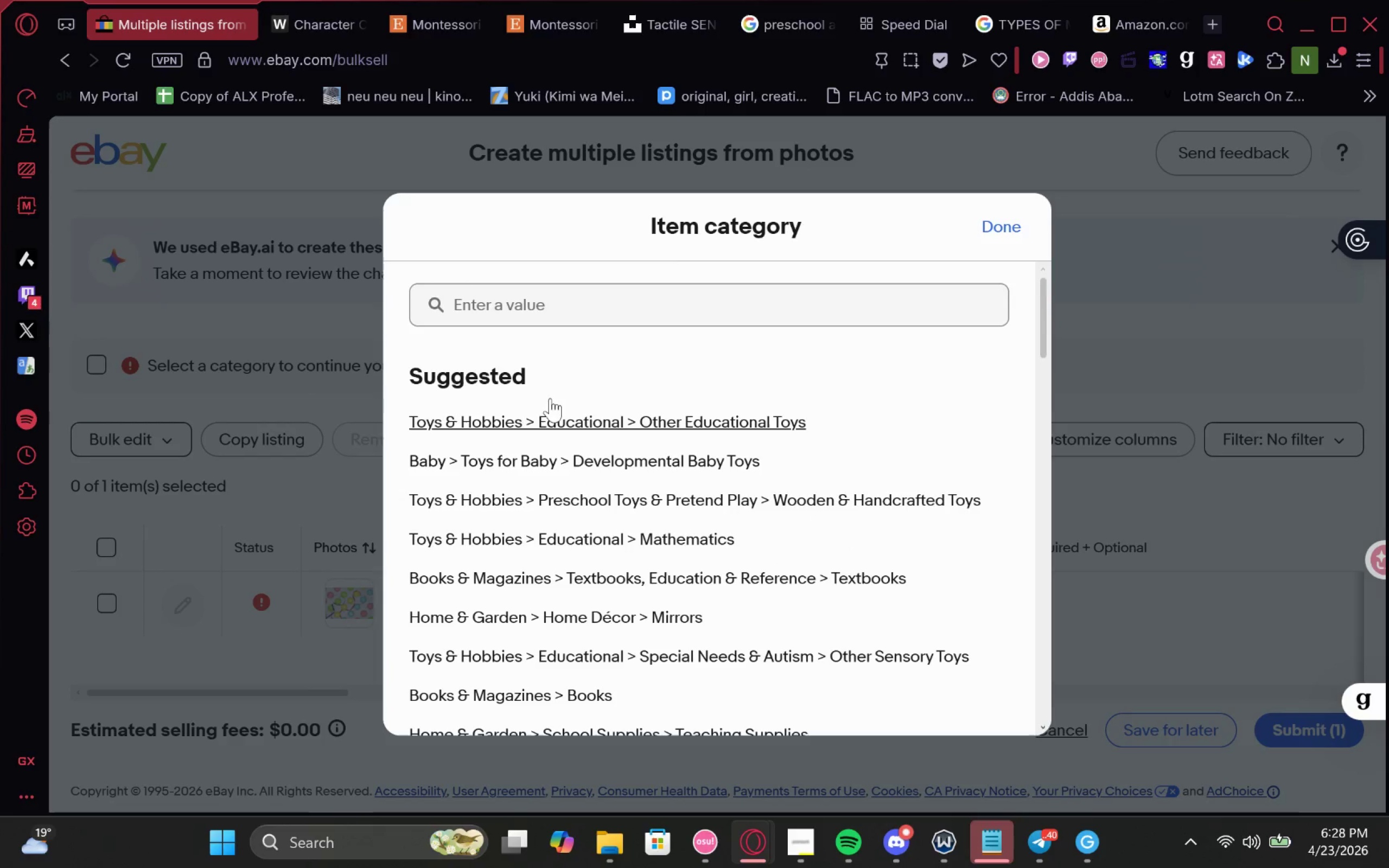 
left_click([763, 409])
 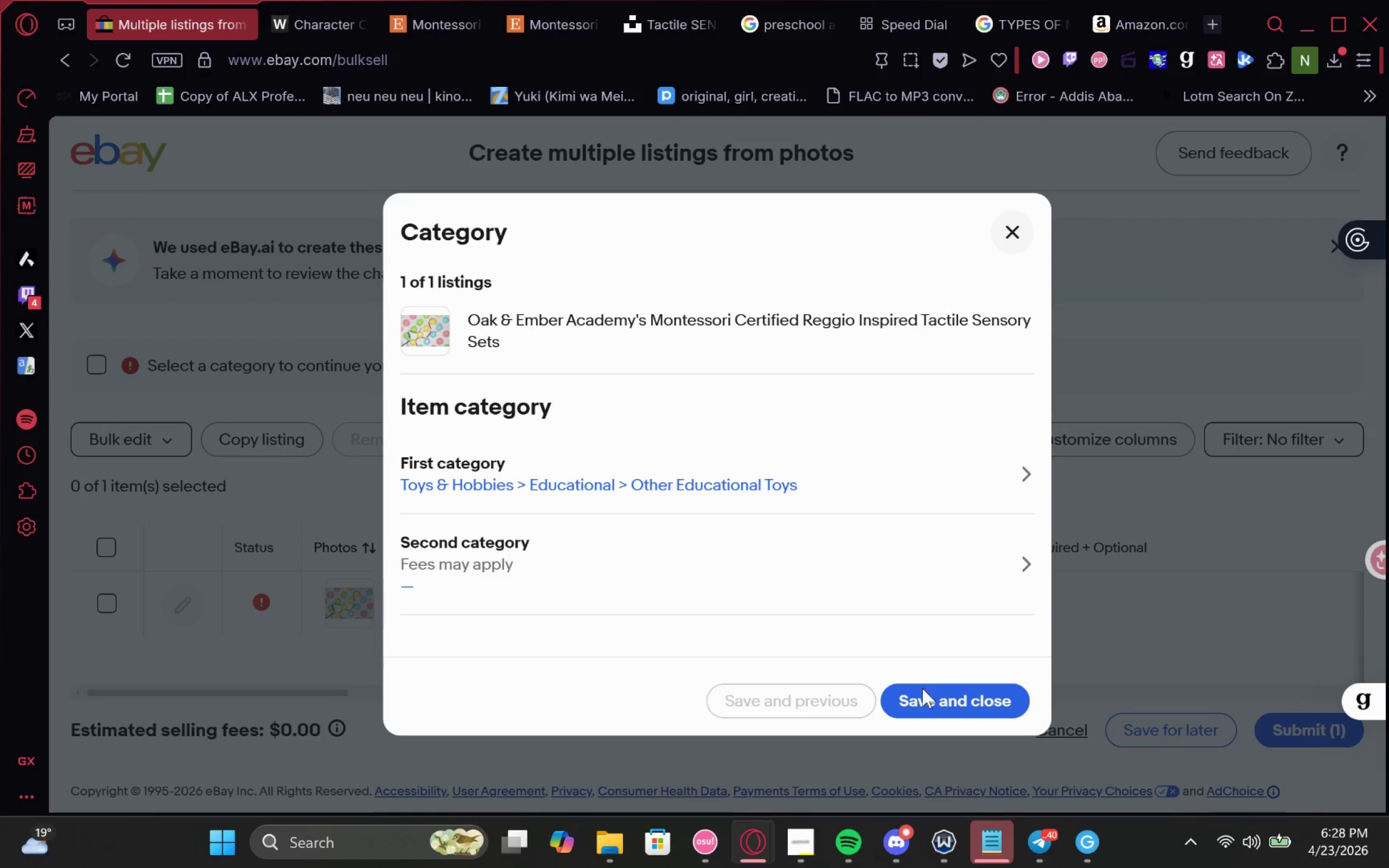 
left_click([921, 707])
 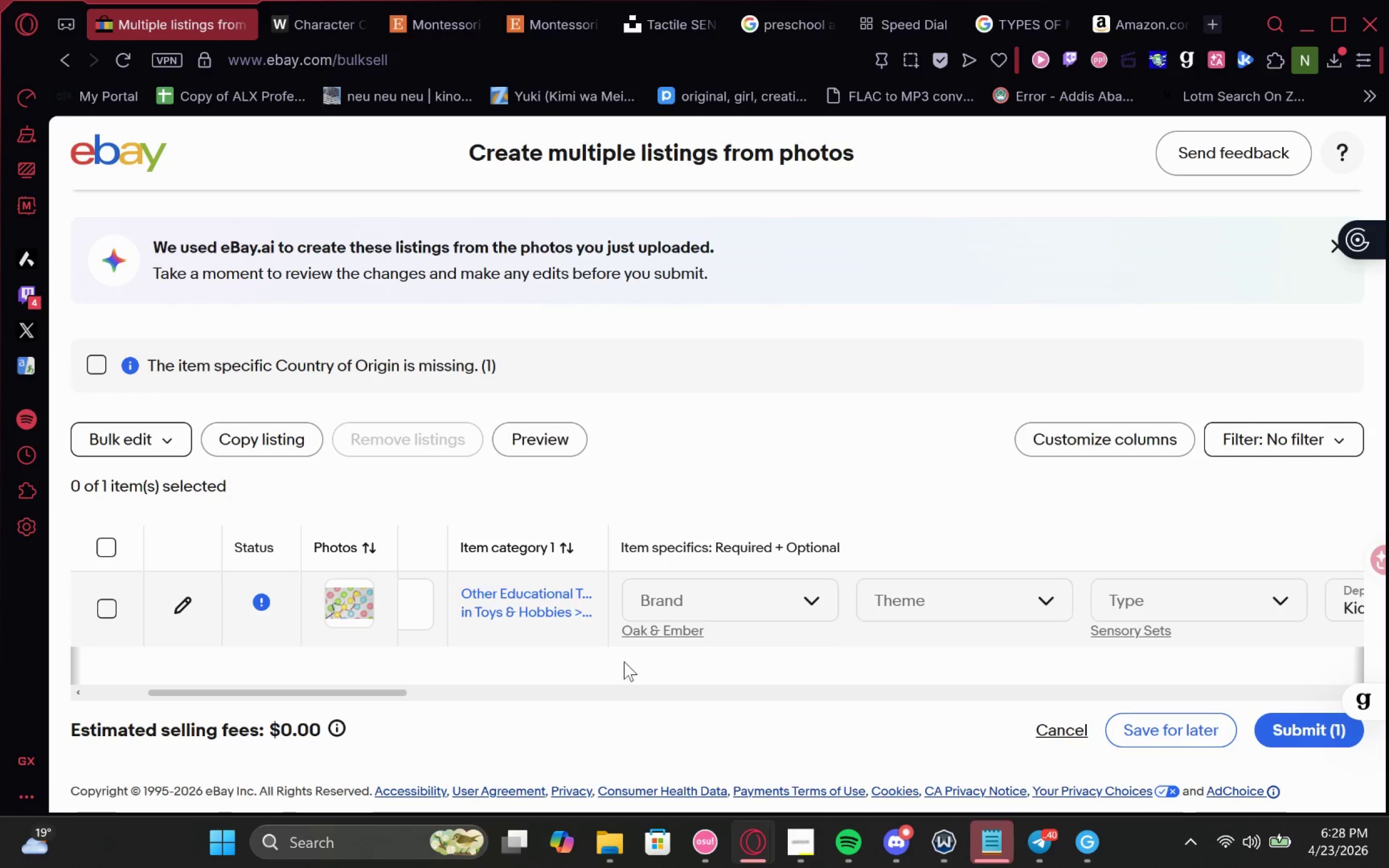 
left_click([638, 629])
 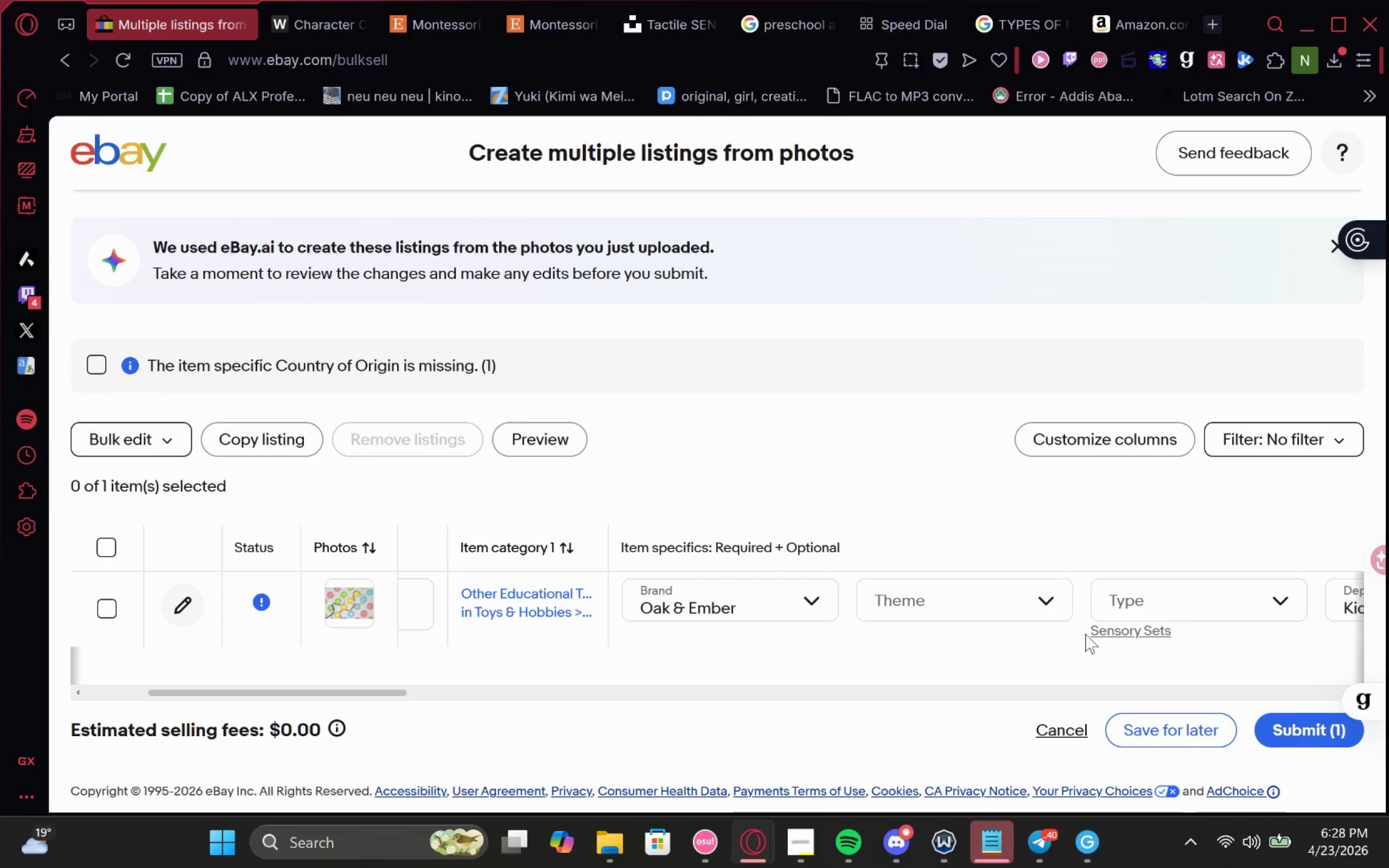 
left_click([1119, 633])
 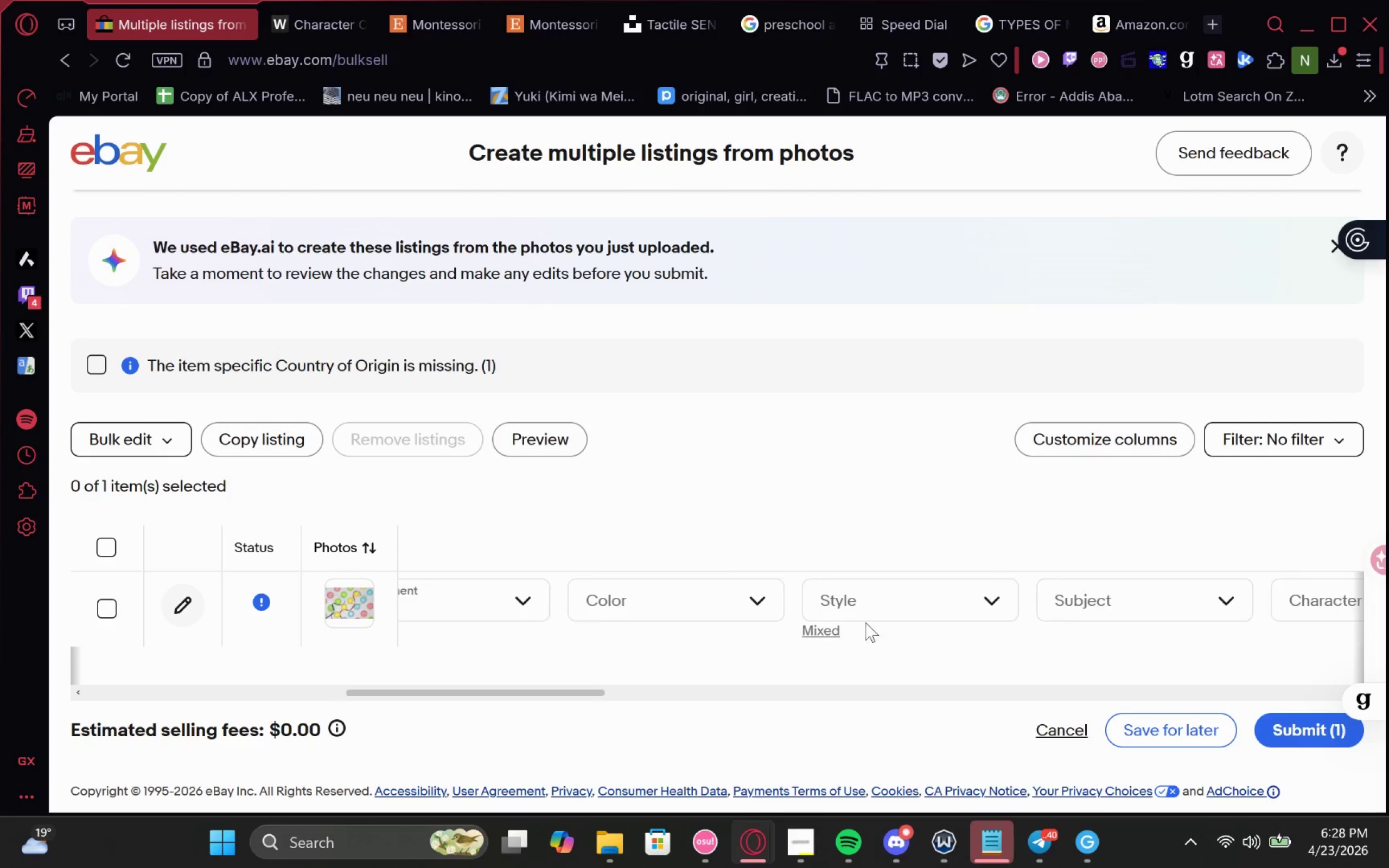 
wait(6.36)
 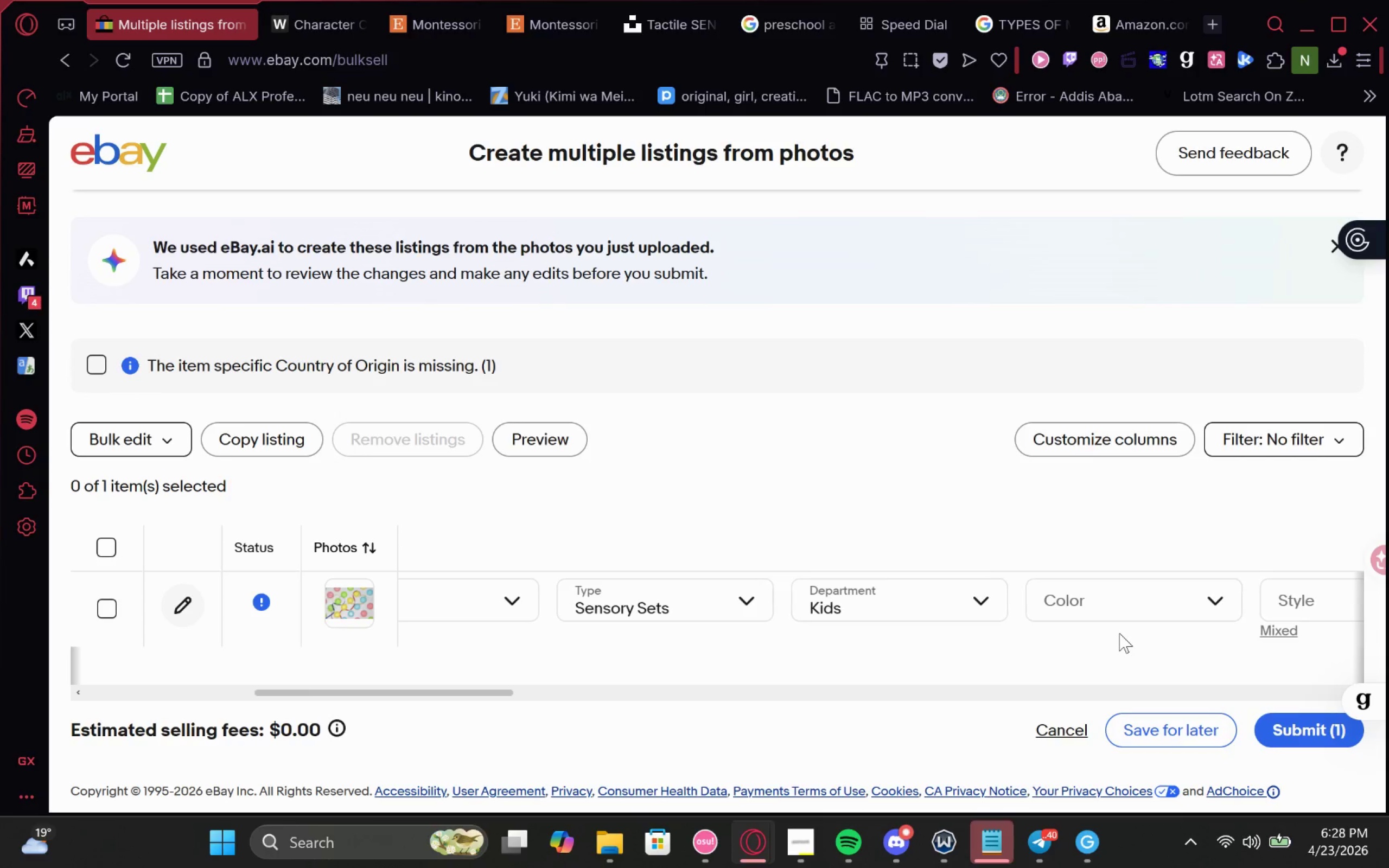 
left_click([816, 626])
 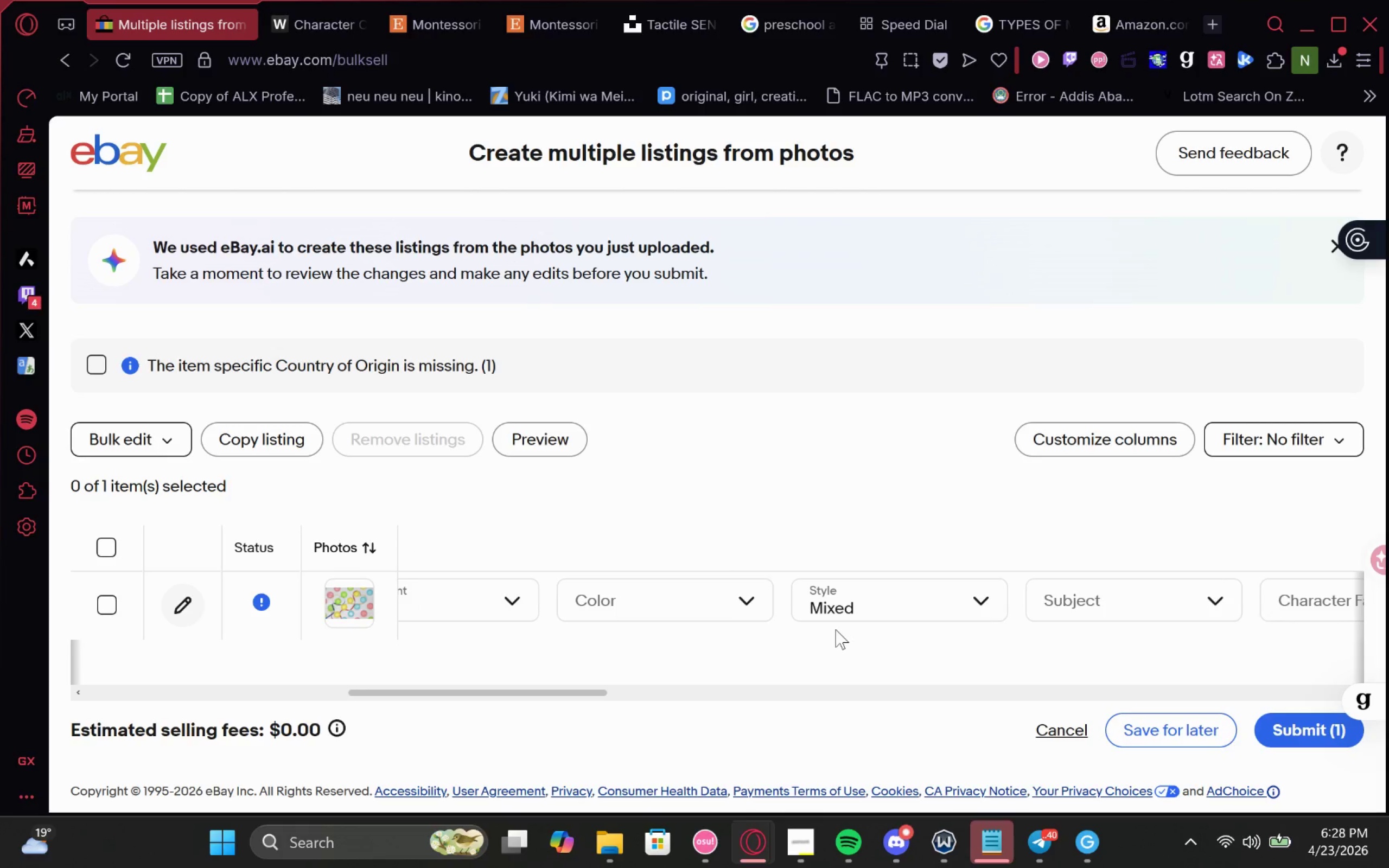 
mouse_move([879, 627])
 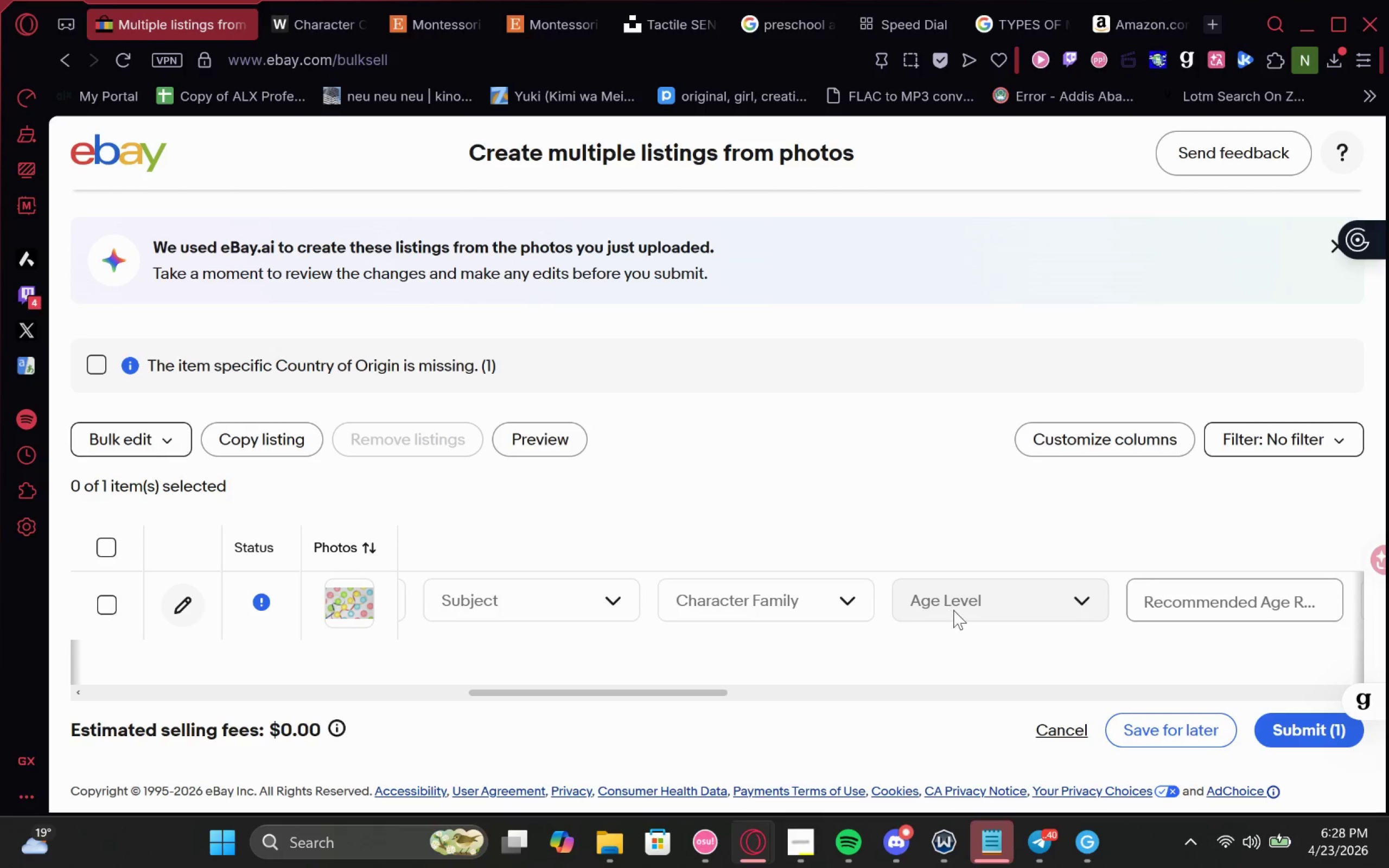 
left_click([953, 610])
 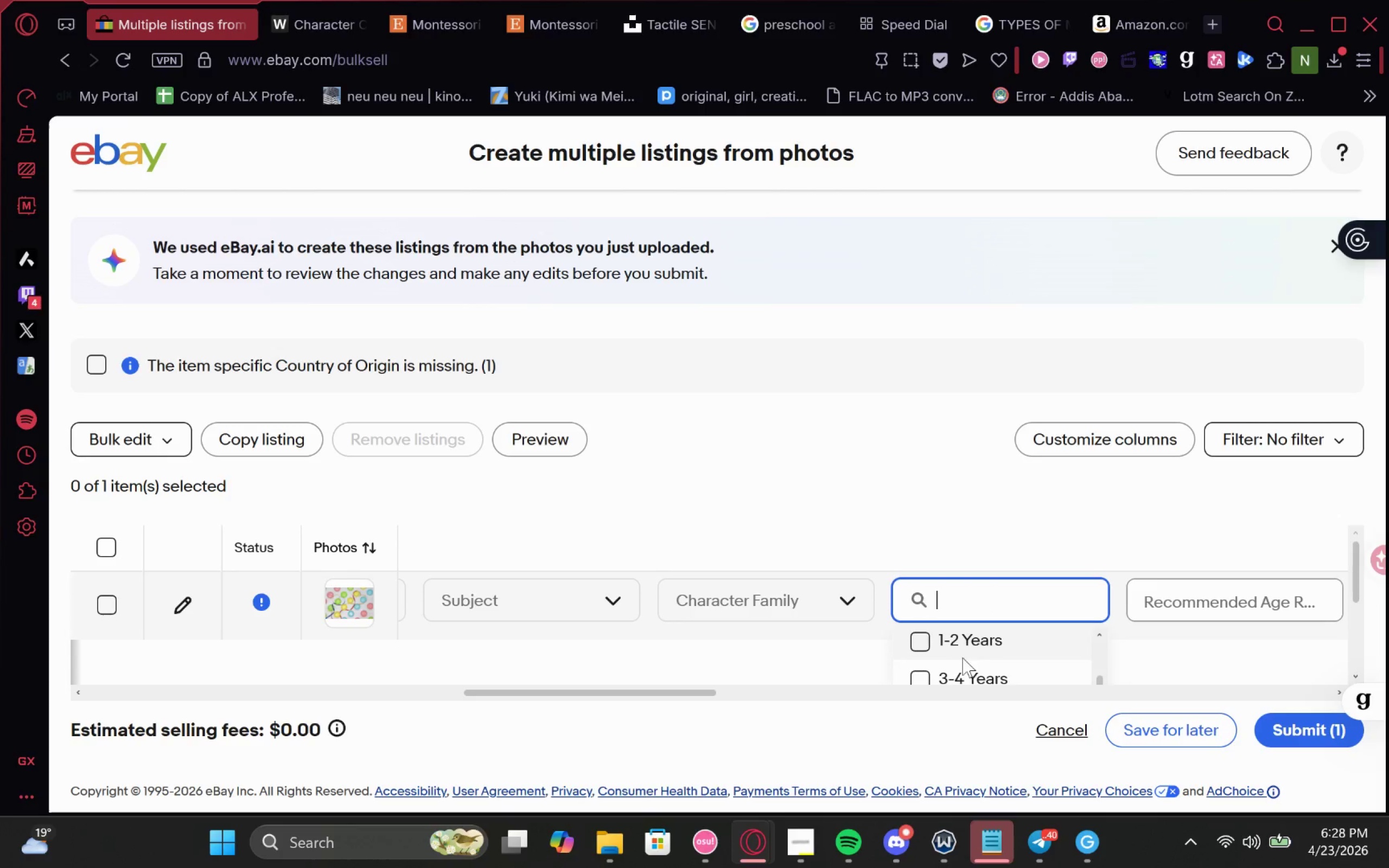 
left_click([916, 680])
 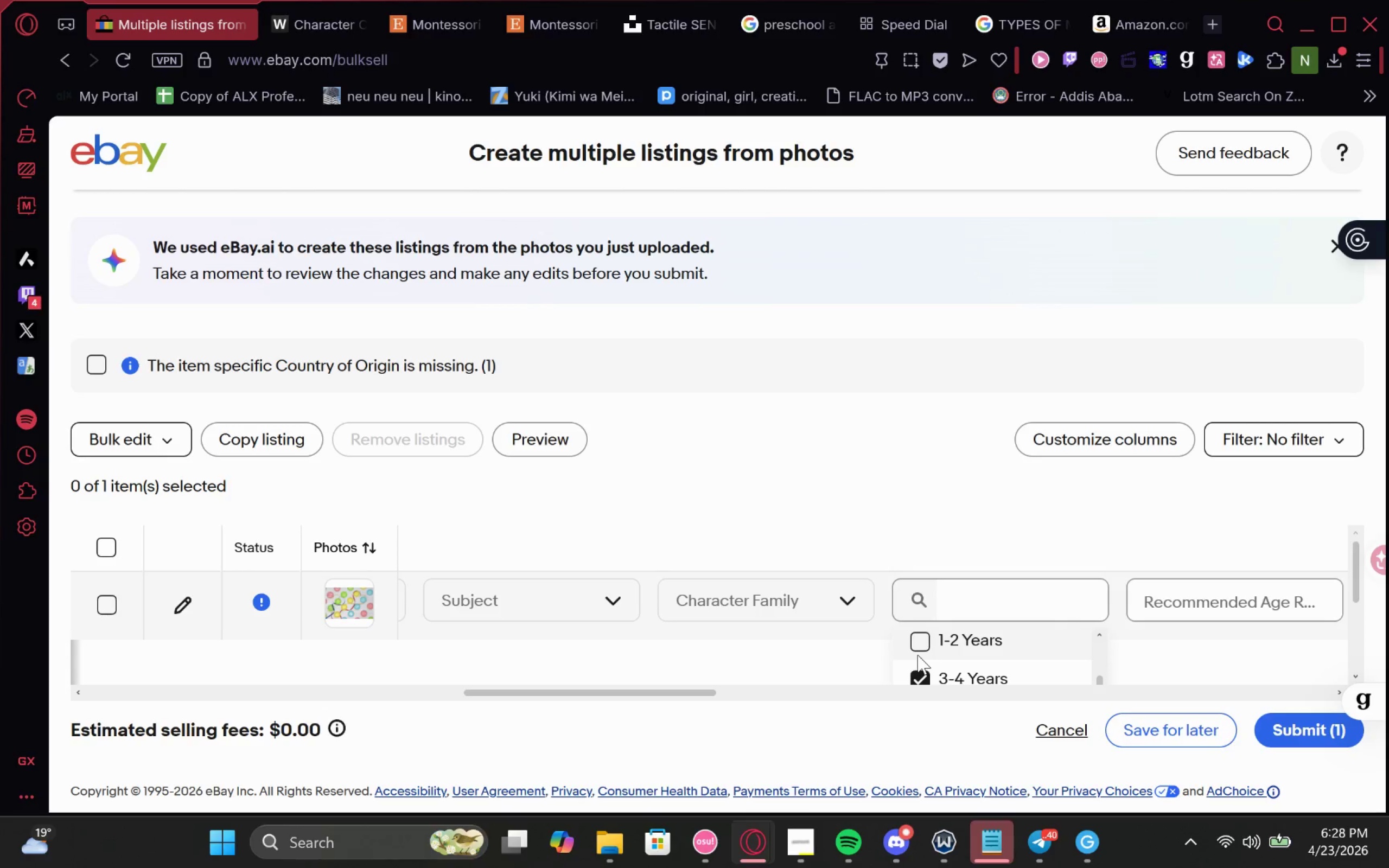 
scroll: coordinate [917, 655], scroll_direction: down, amount: 2.0
 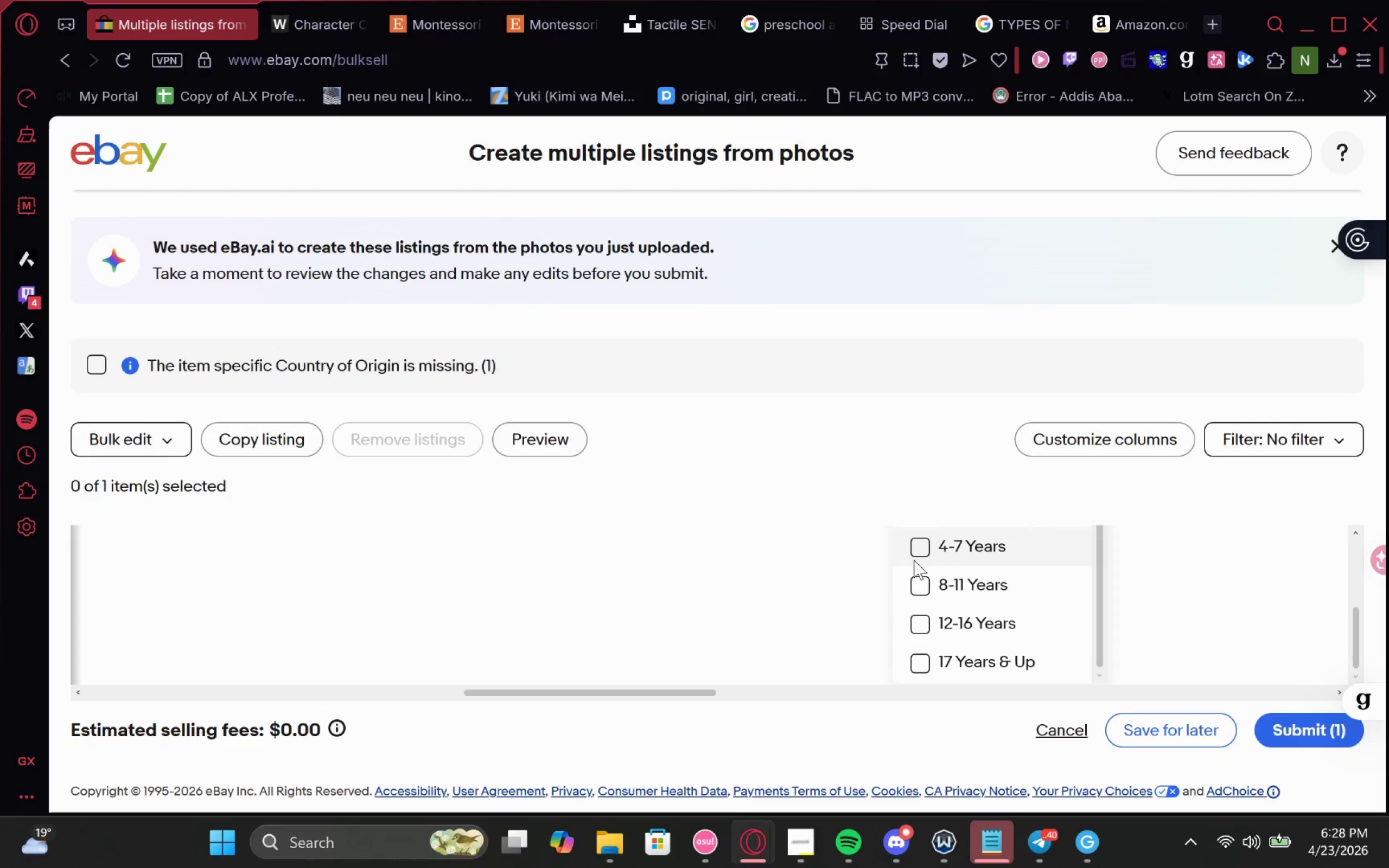 
left_click([914, 552])
 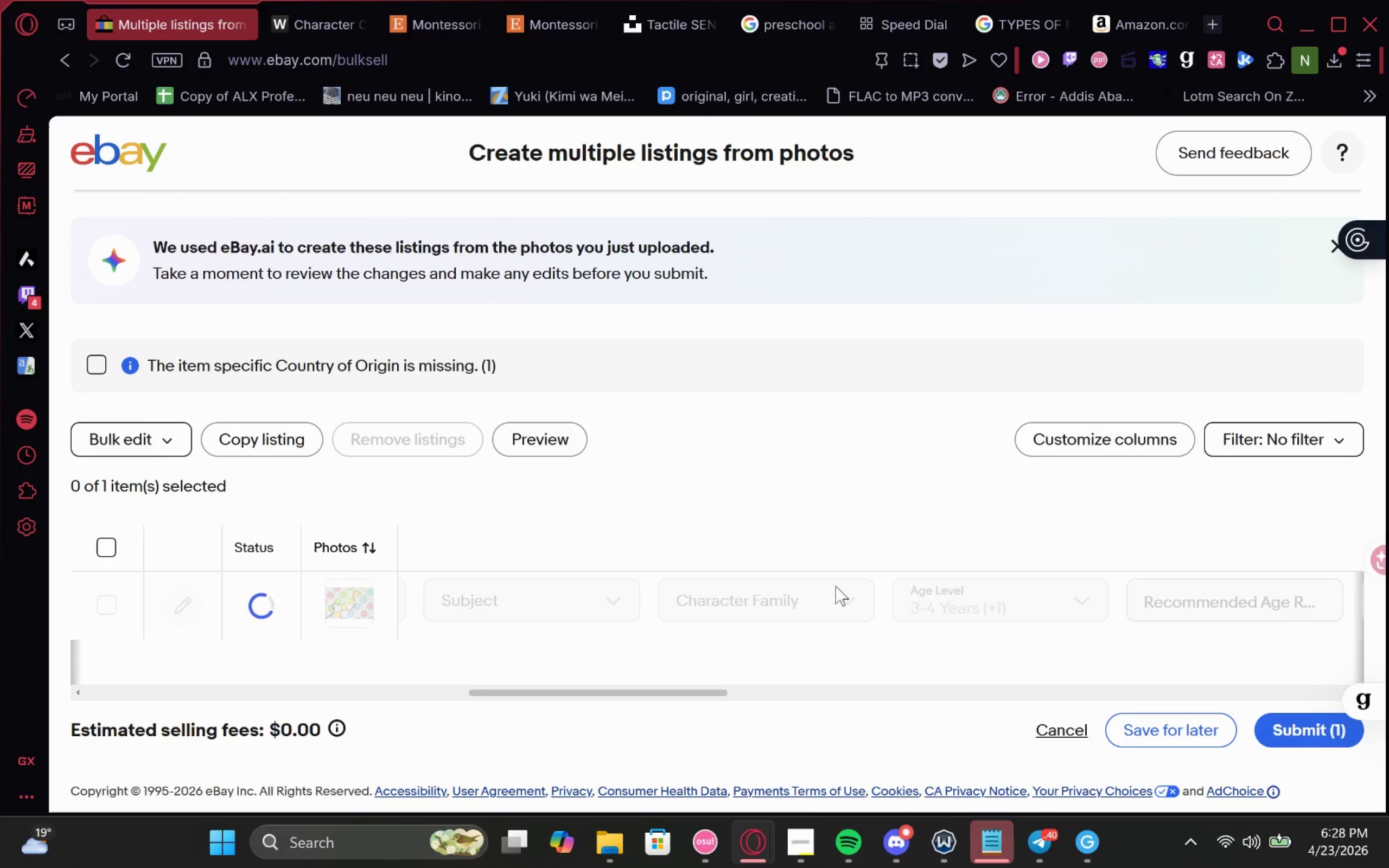 
mouse_move([797, 618])
 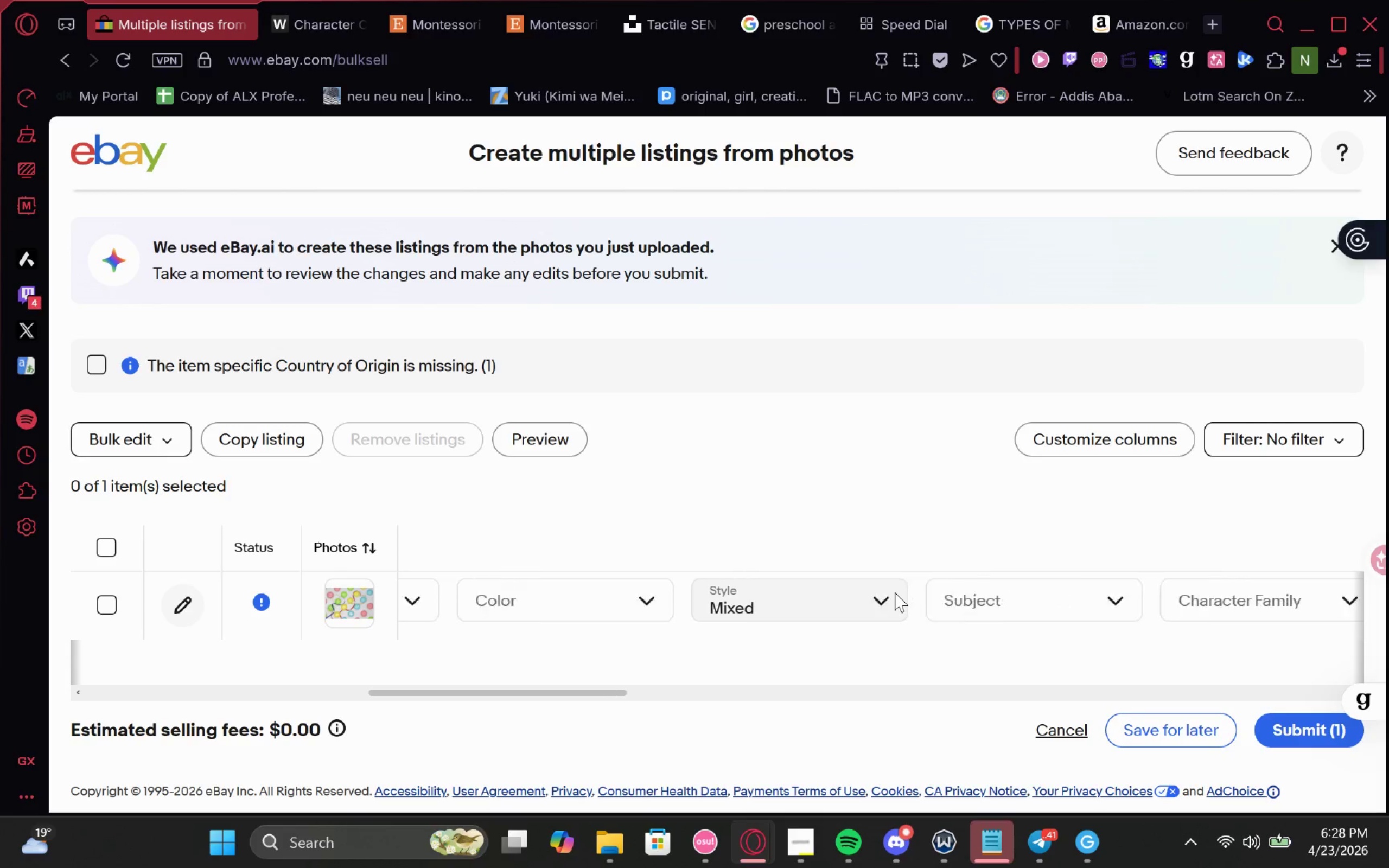 
wait(6.62)
 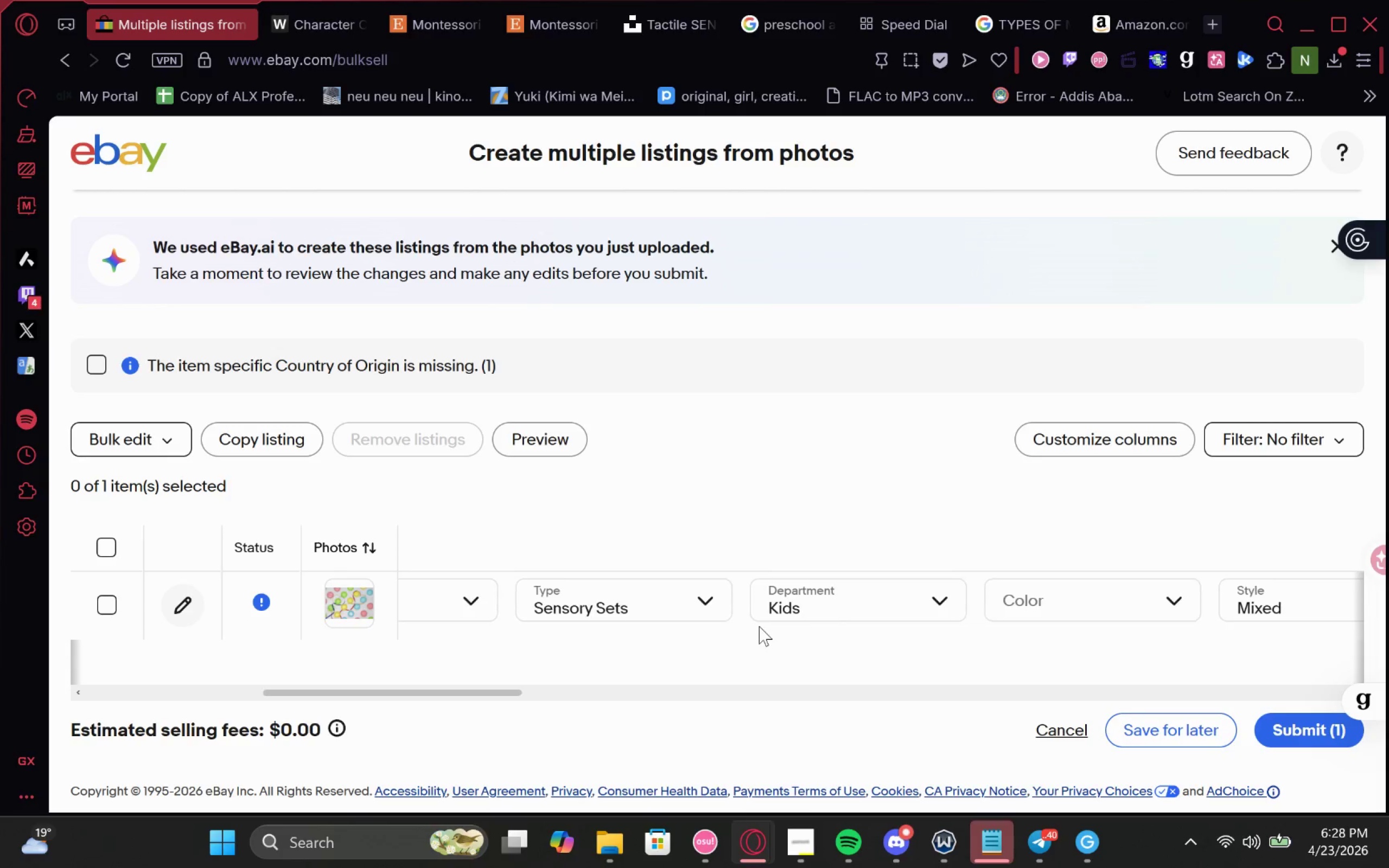 
left_click([894, 600])
 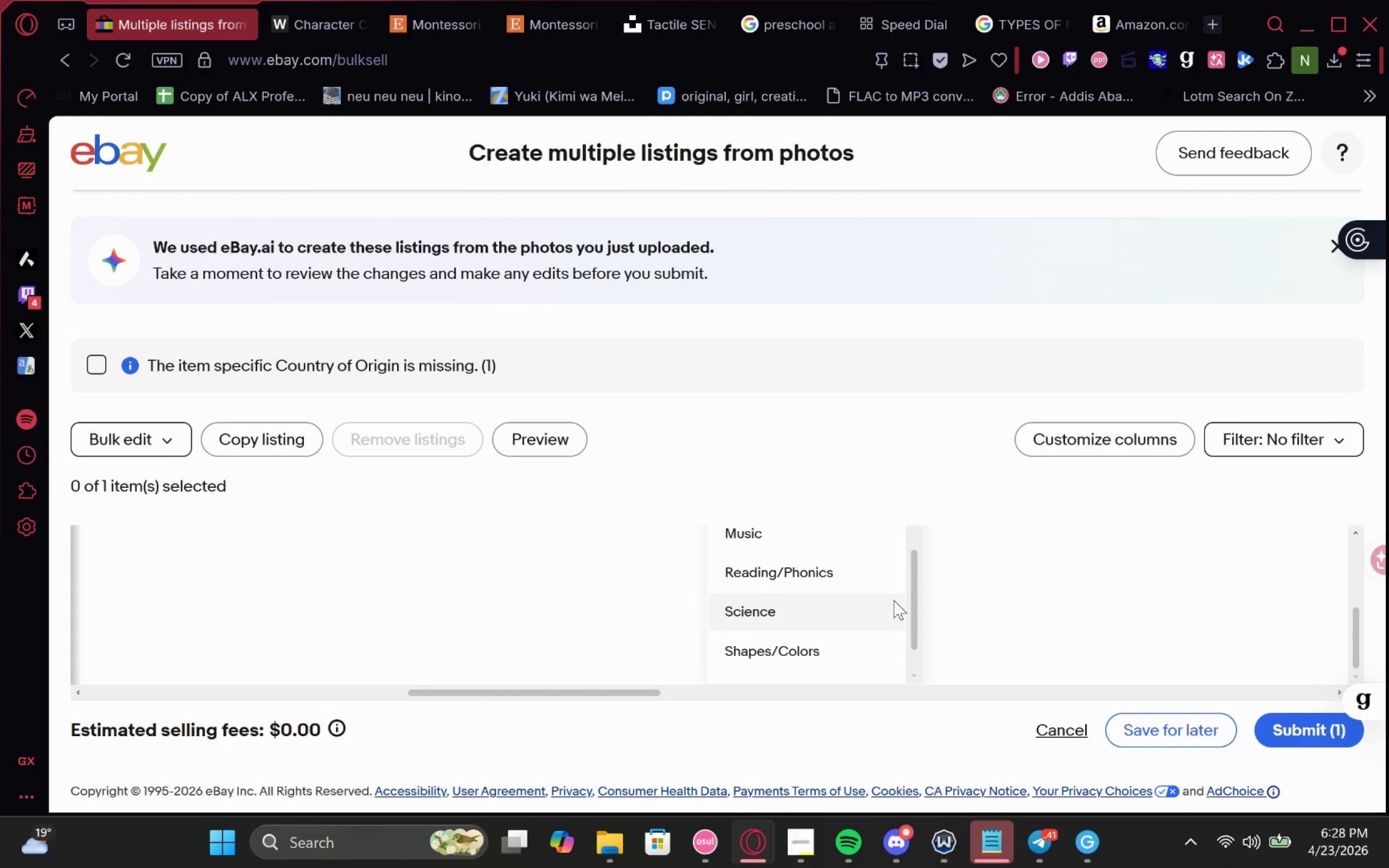 
wait(6.06)
 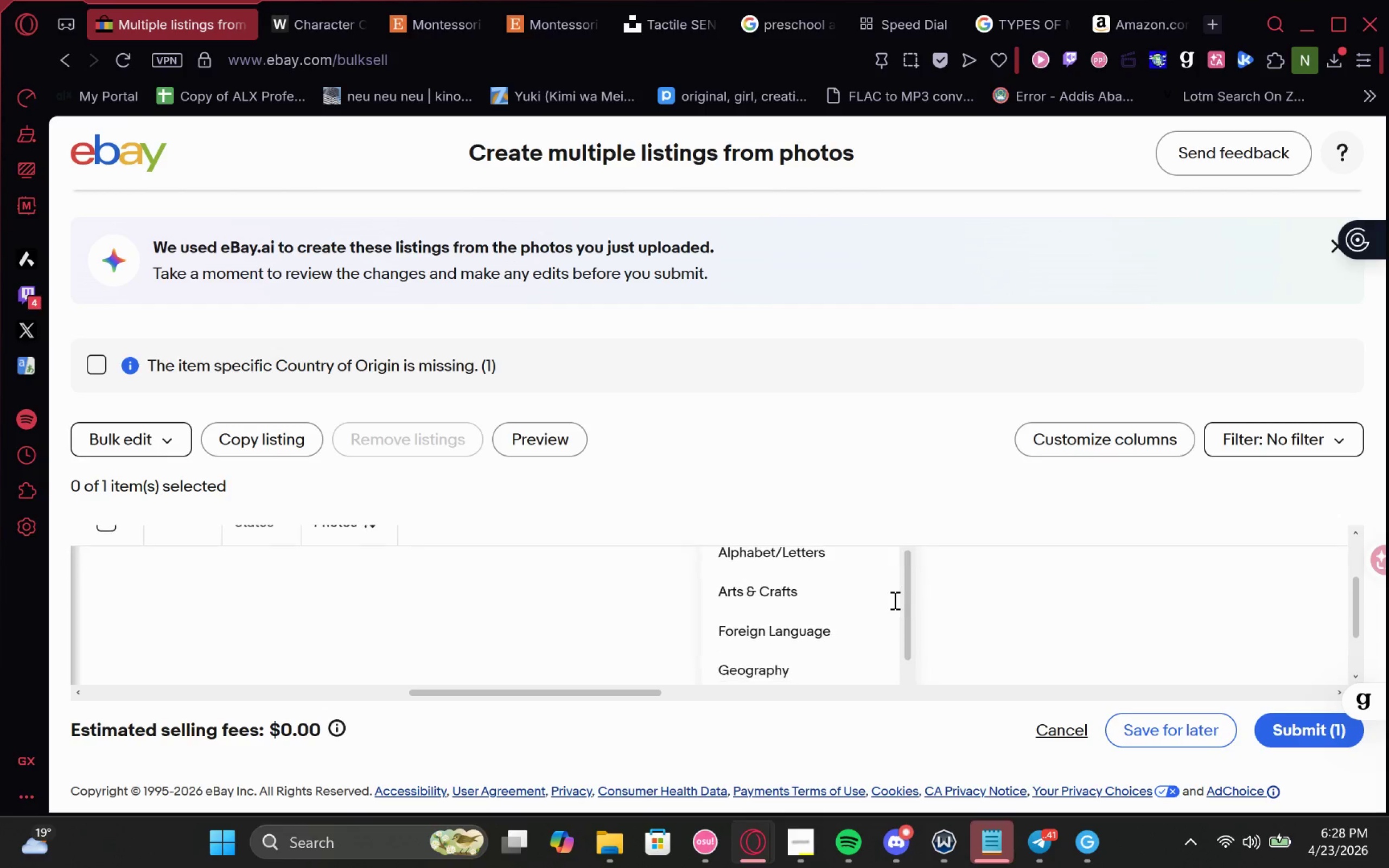 
left_click([845, 616])
 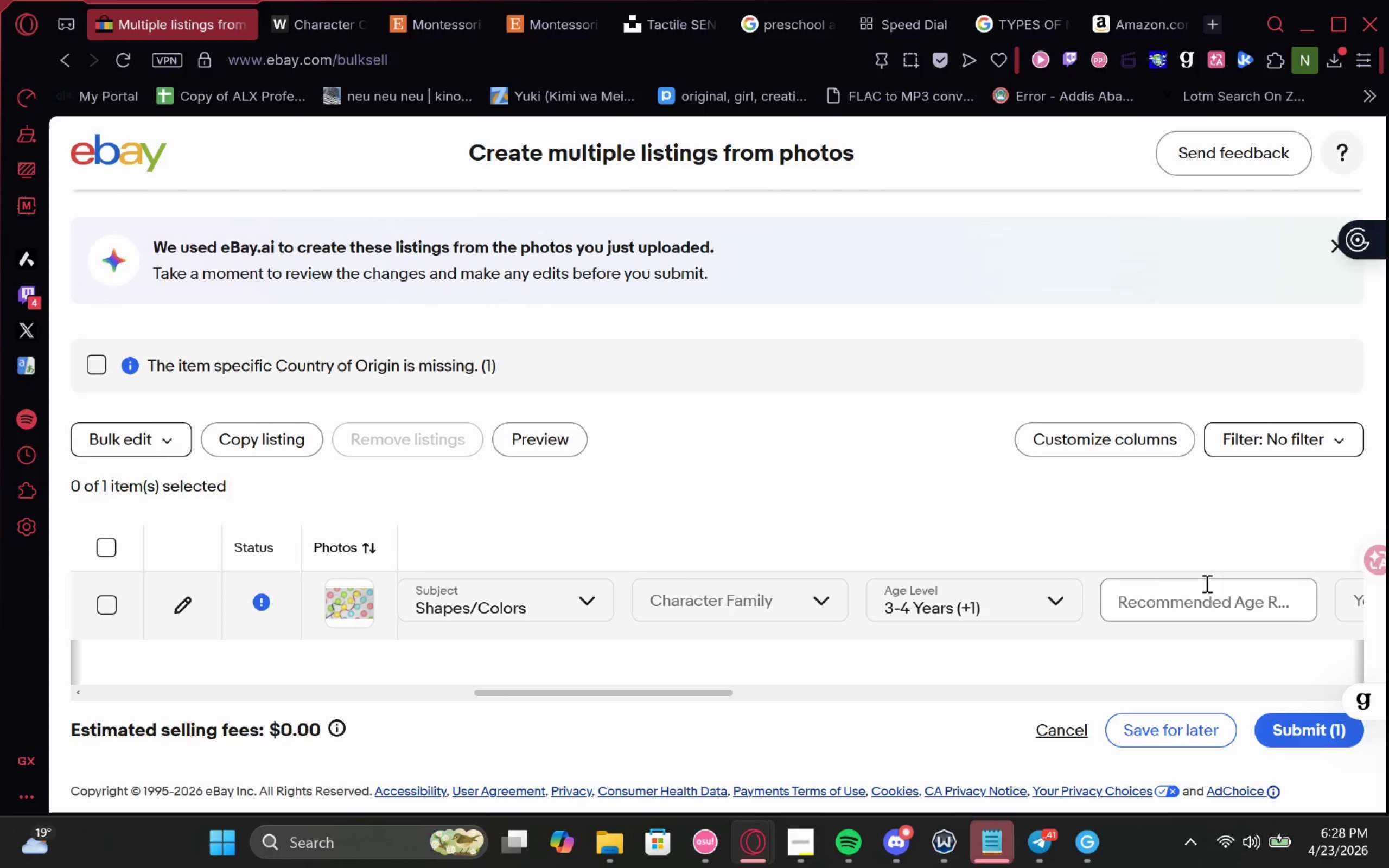 
left_click([1201, 595])